 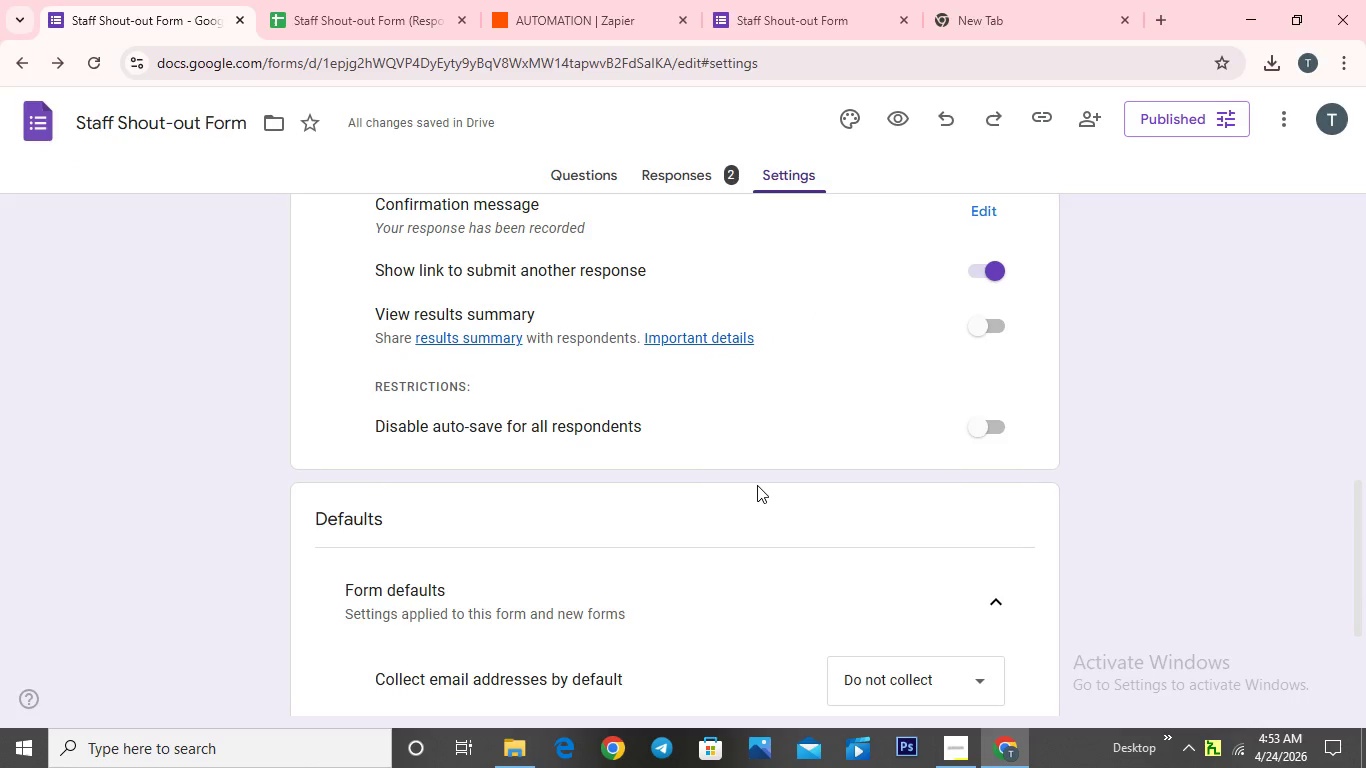 
scroll: coordinate [757, 485], scroll_direction: down, amount: 2.0
 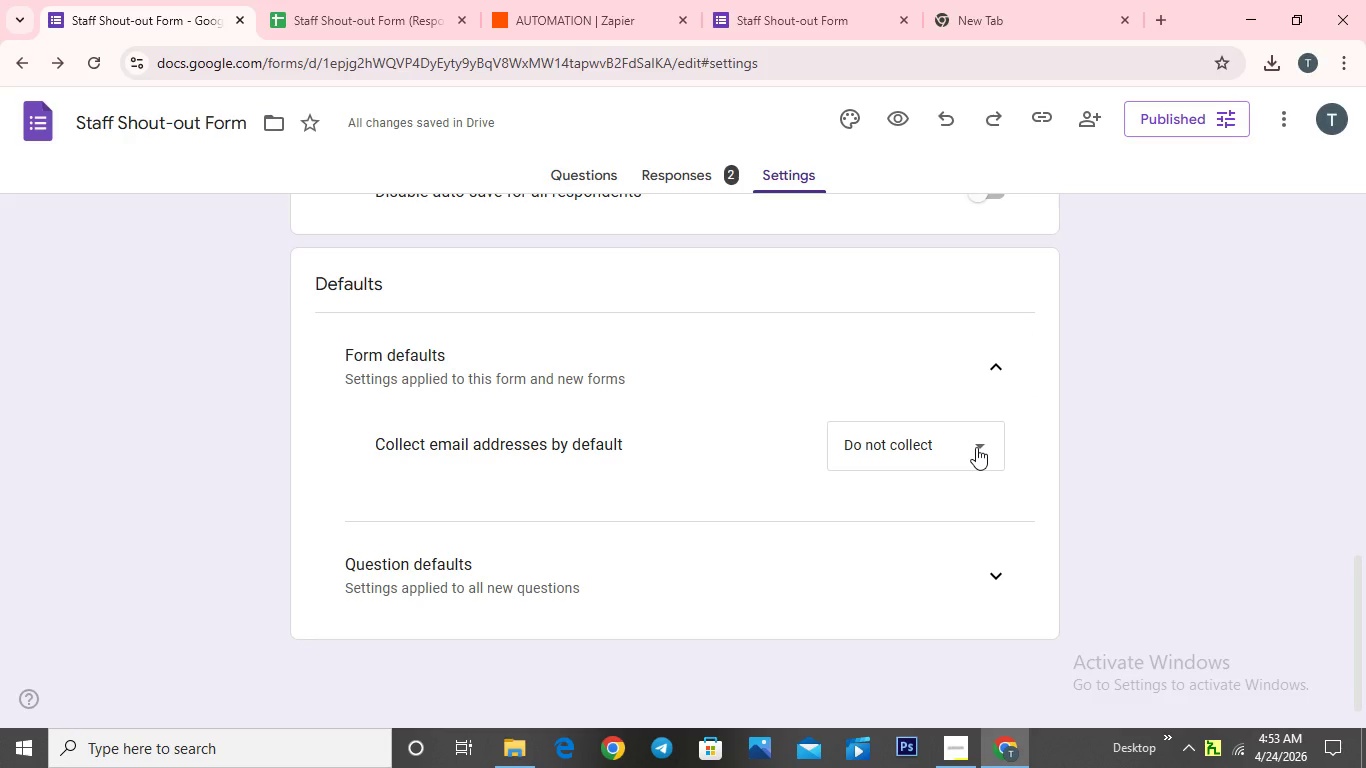 
left_click([976, 447])
 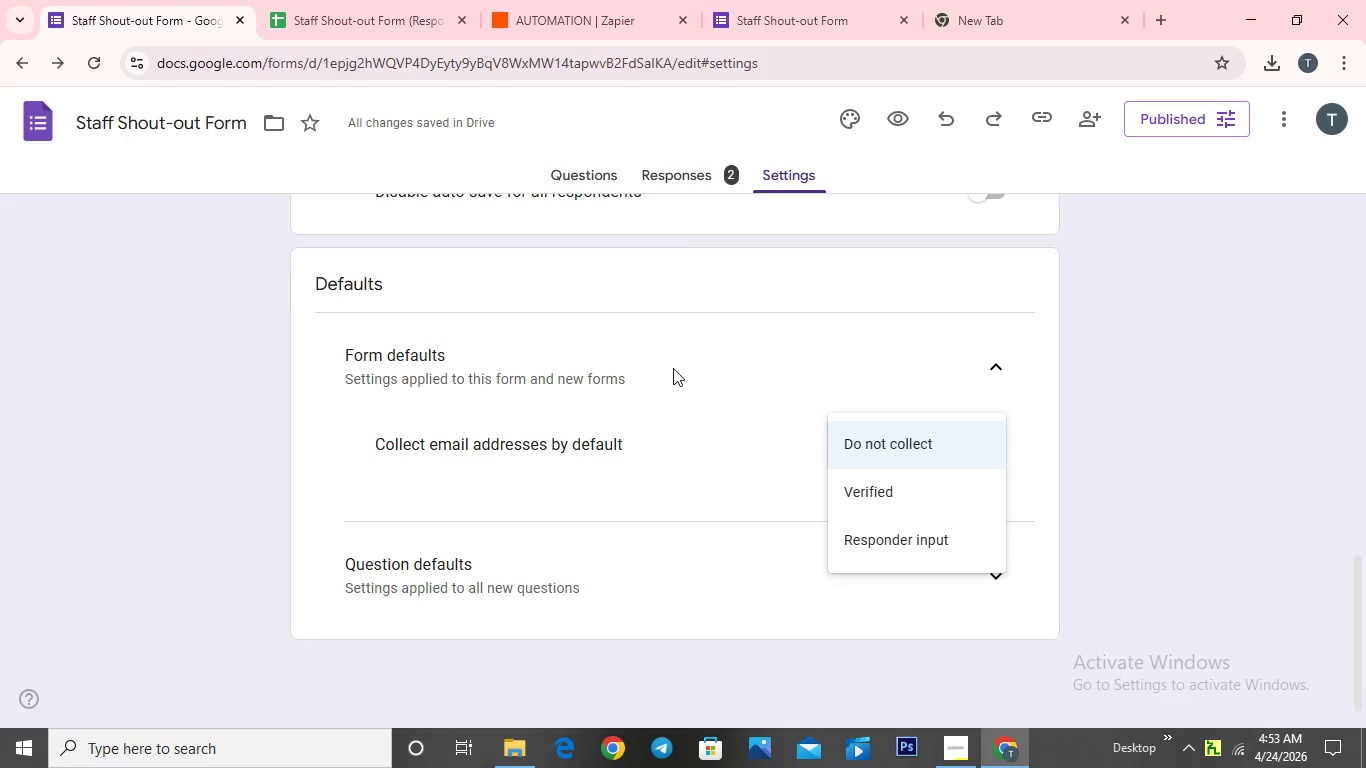 
left_click([714, 353])
 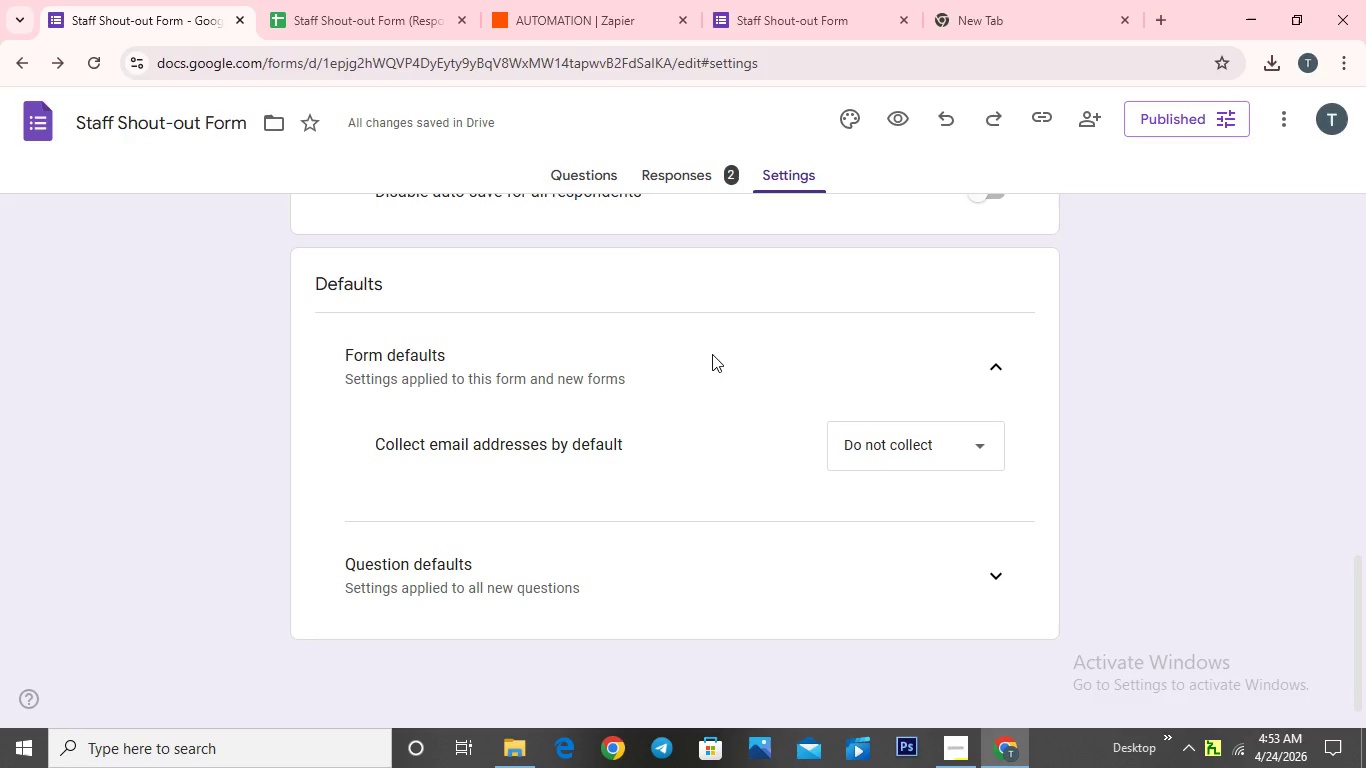 
scroll: coordinate [712, 354], scroll_direction: down, amount: 3.0
 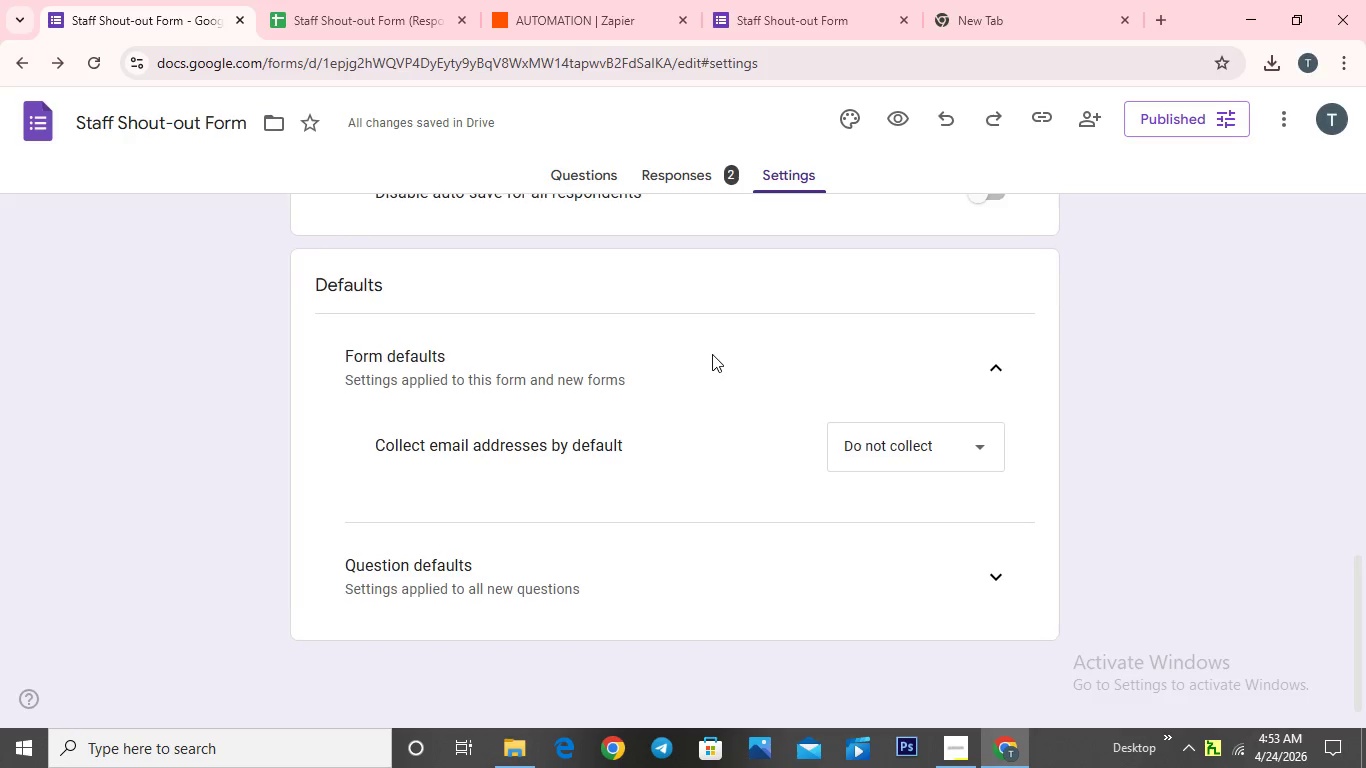 
scroll: coordinate [711, 354], scroll_direction: up, amount: 6.0
 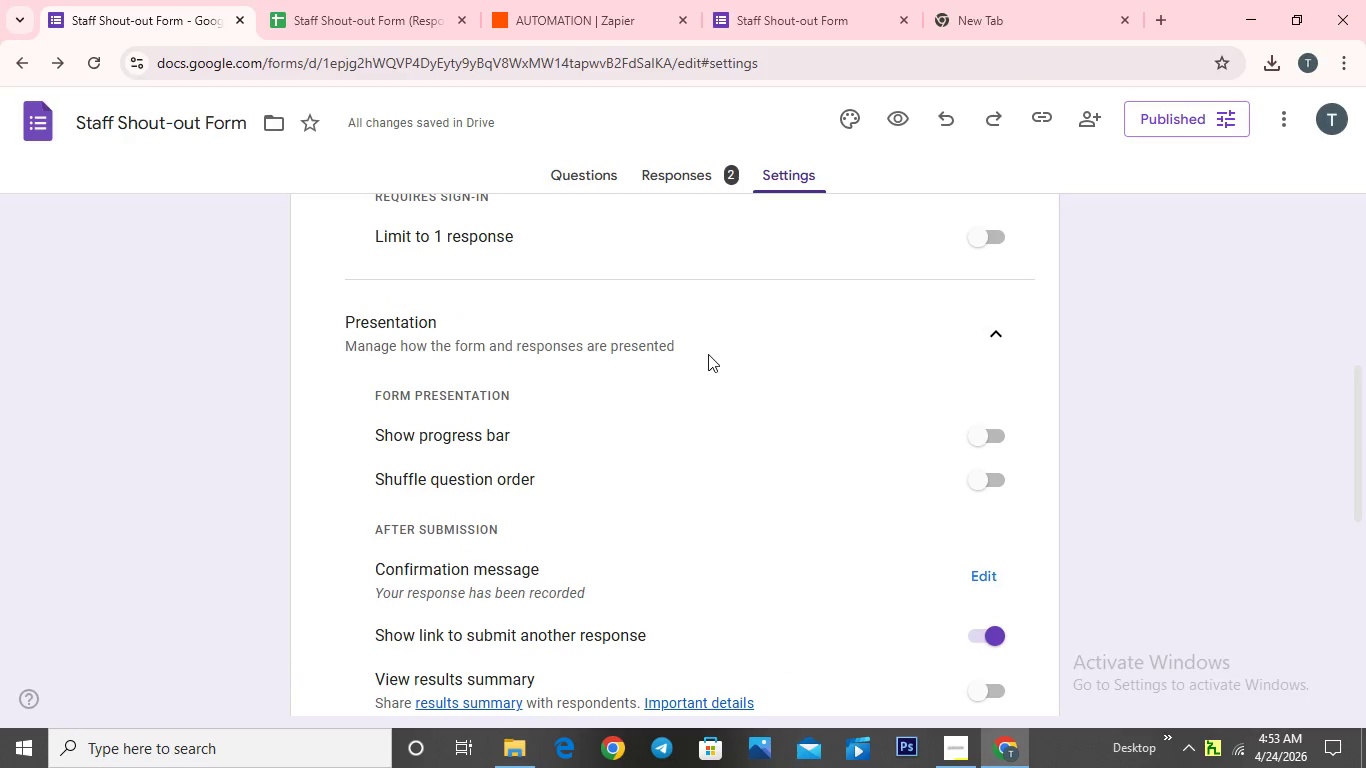 
scroll: coordinate [704, 452], scroll_direction: down, amount: 4.0
 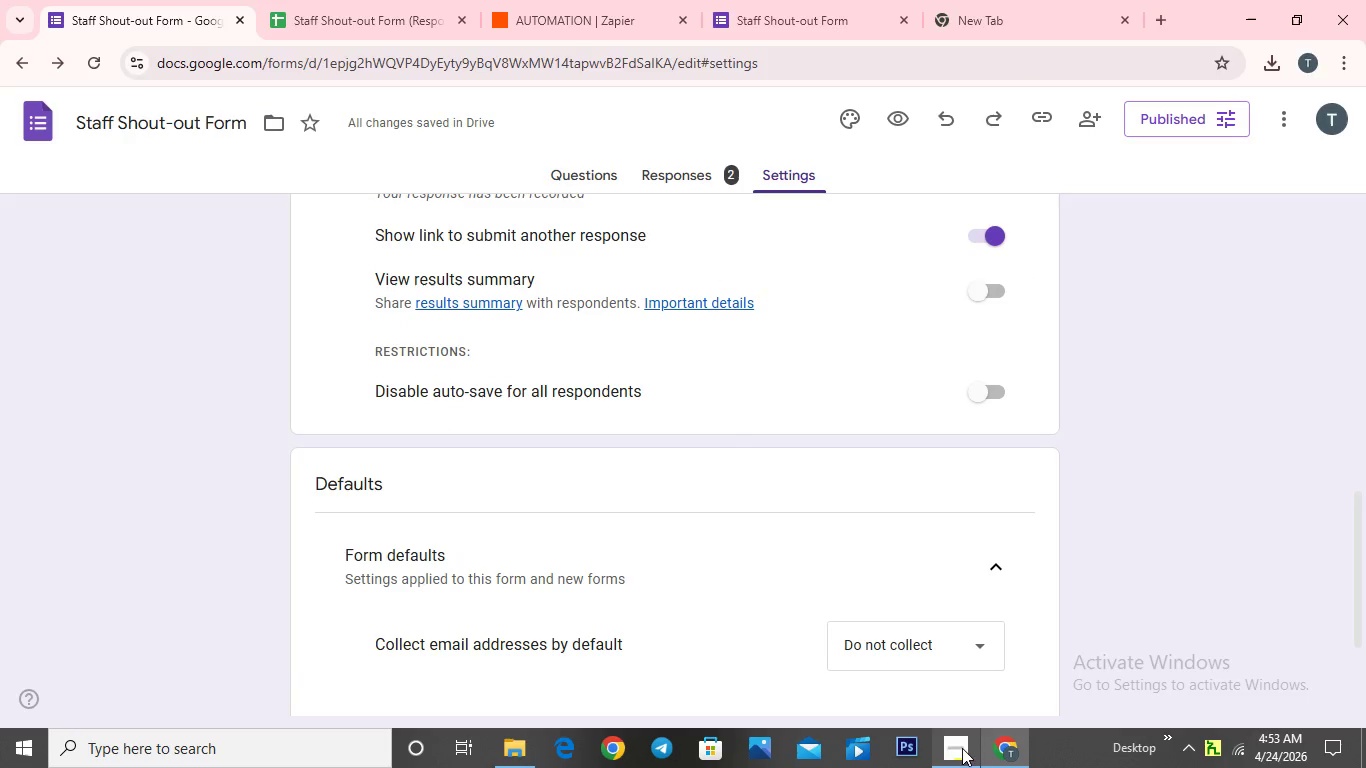 
left_click([957, 746])